 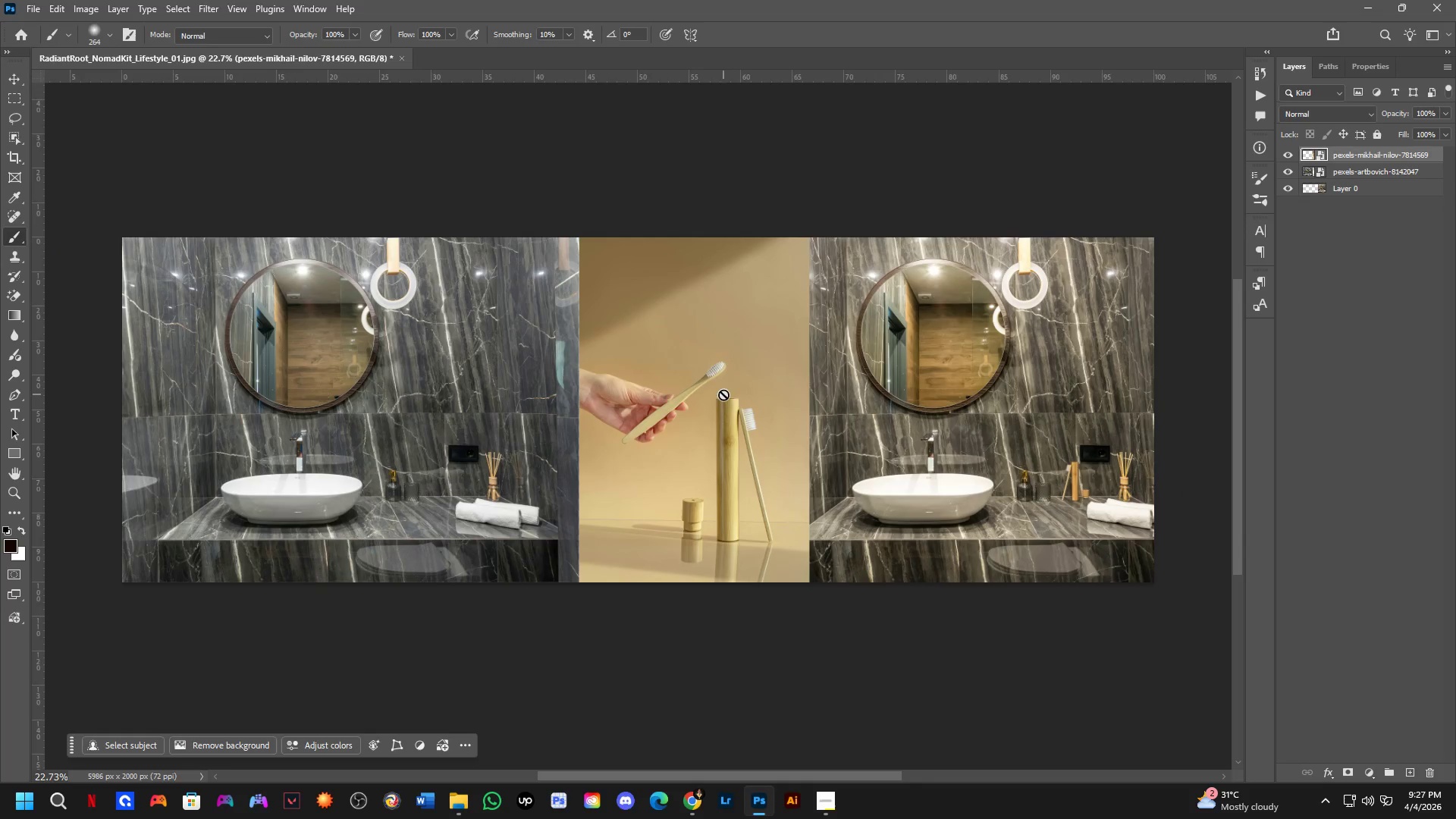 
left_click_drag(start_coordinate=[731, 390], to_coordinate=[749, 361])
 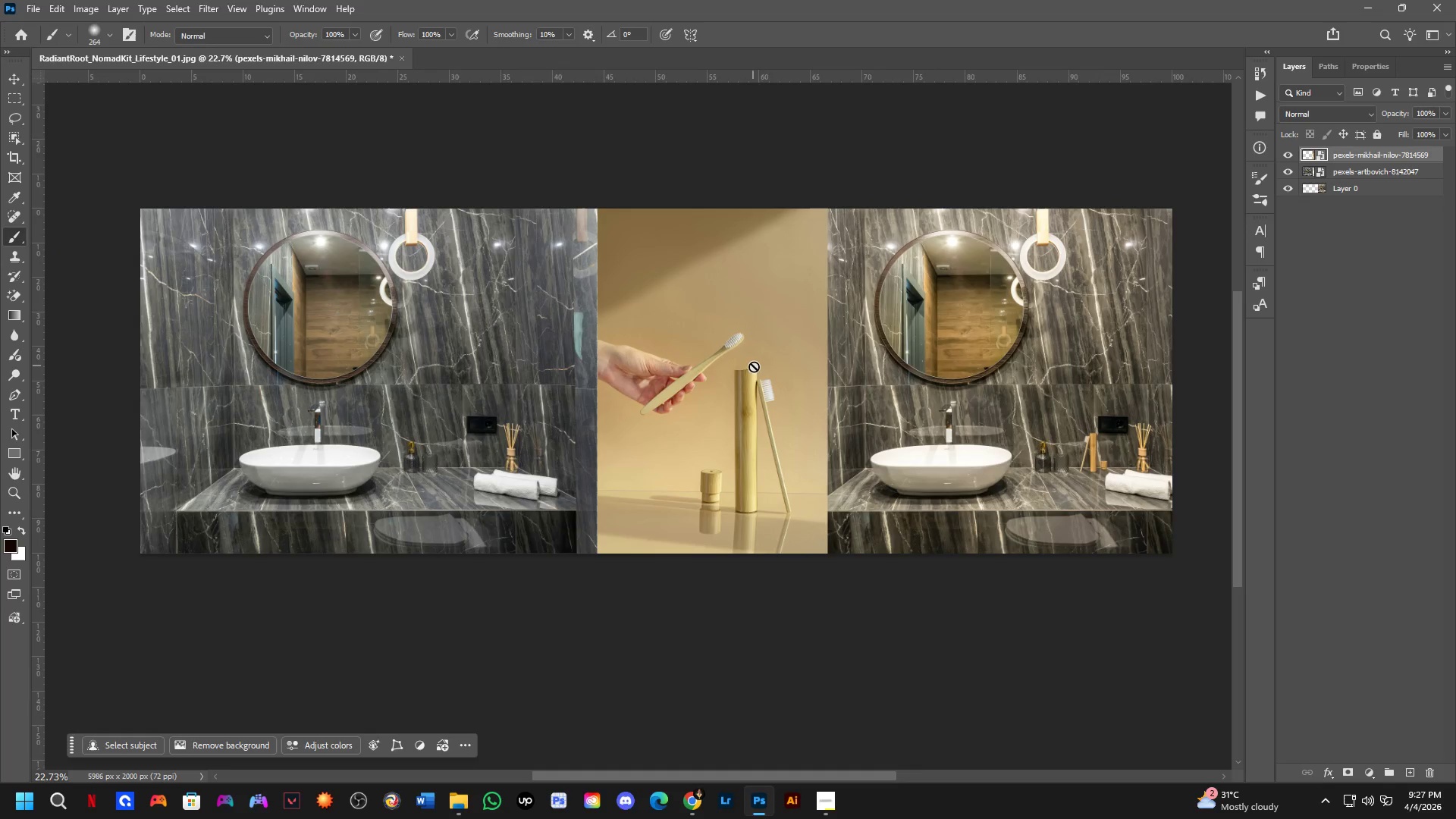 
scroll: coordinate [723, 394], scroll_direction: up, amount: 1.0
 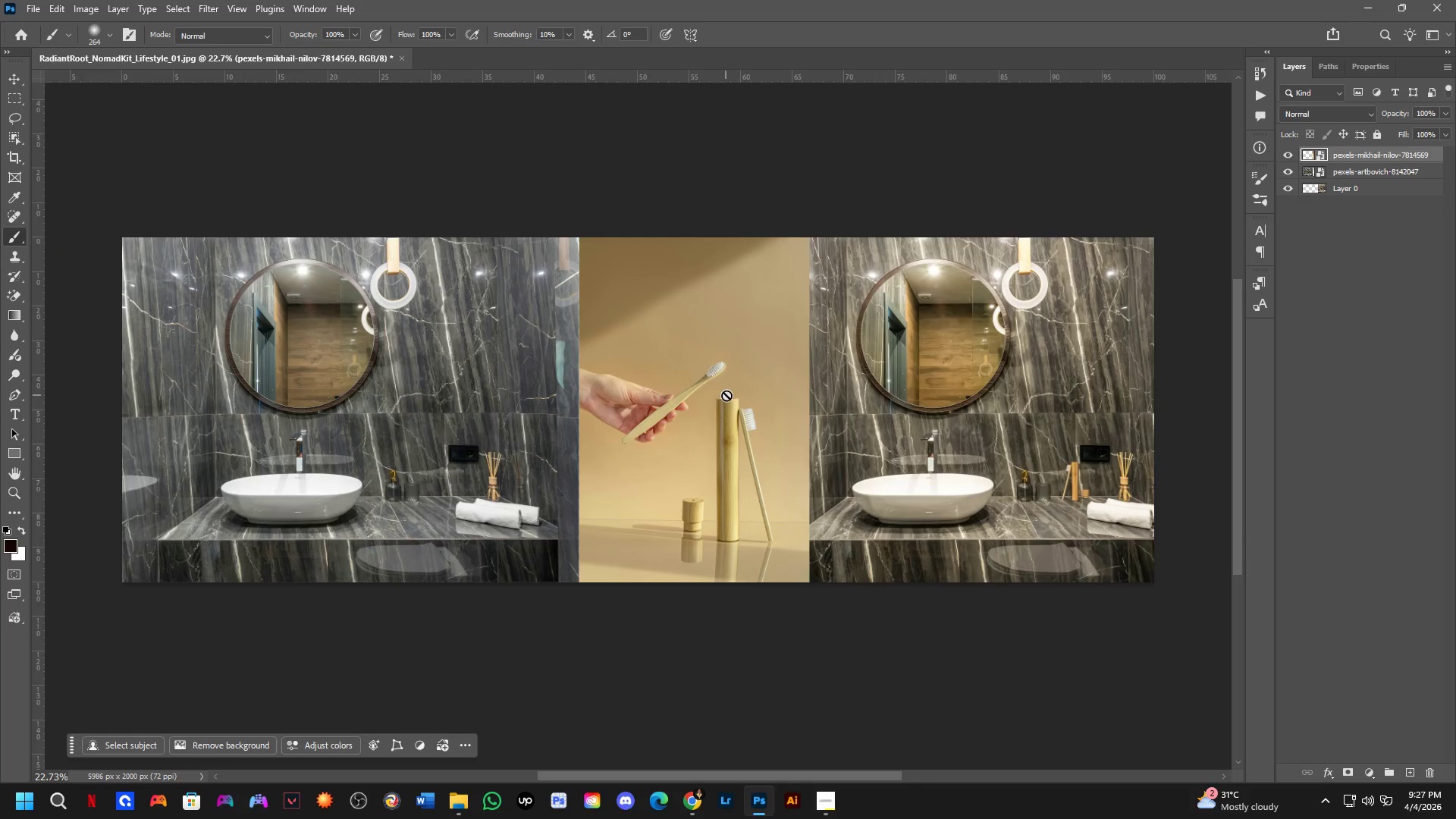 
key(Control+Shift+S)
 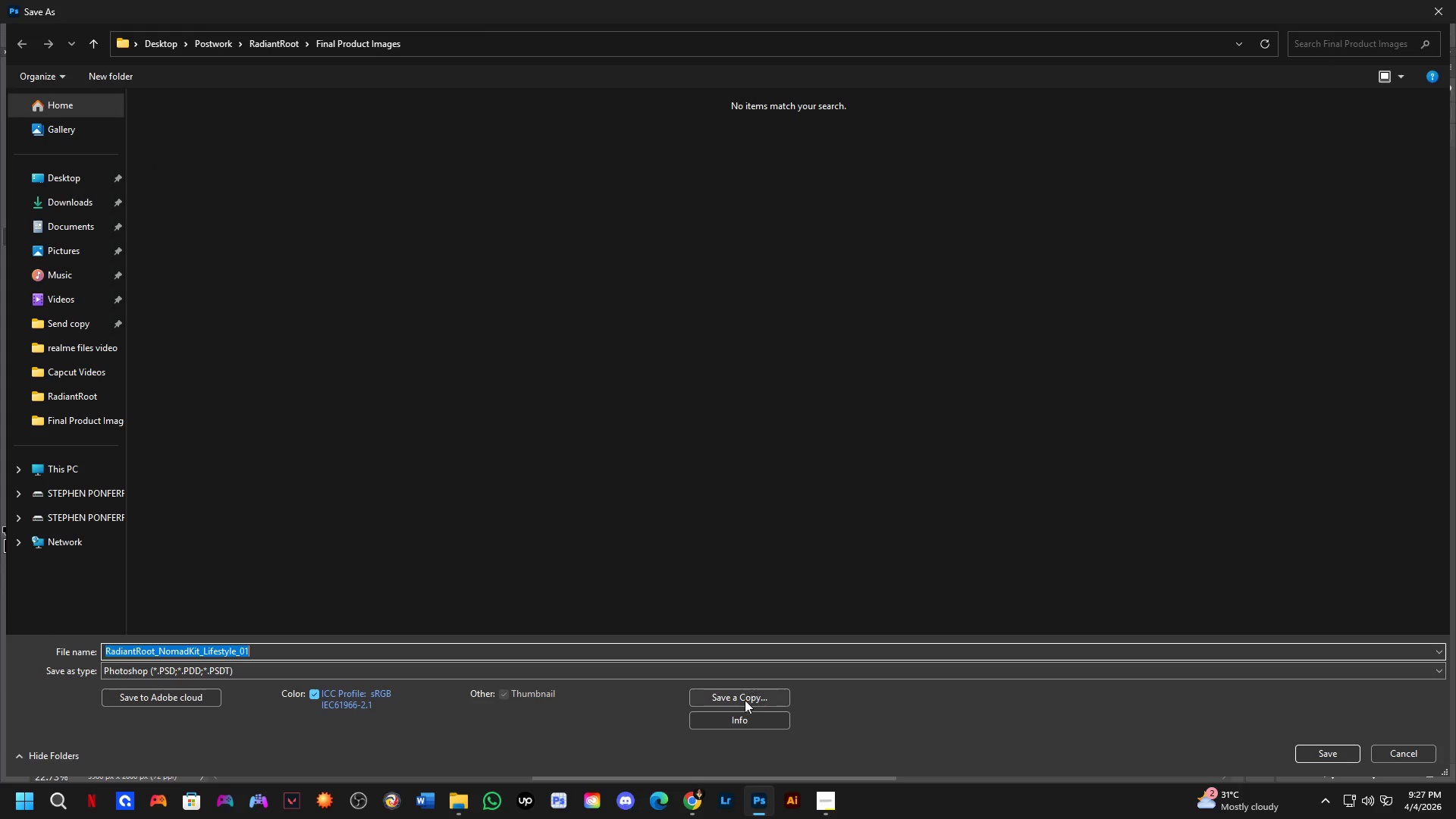 
key(Alt+Tab)
 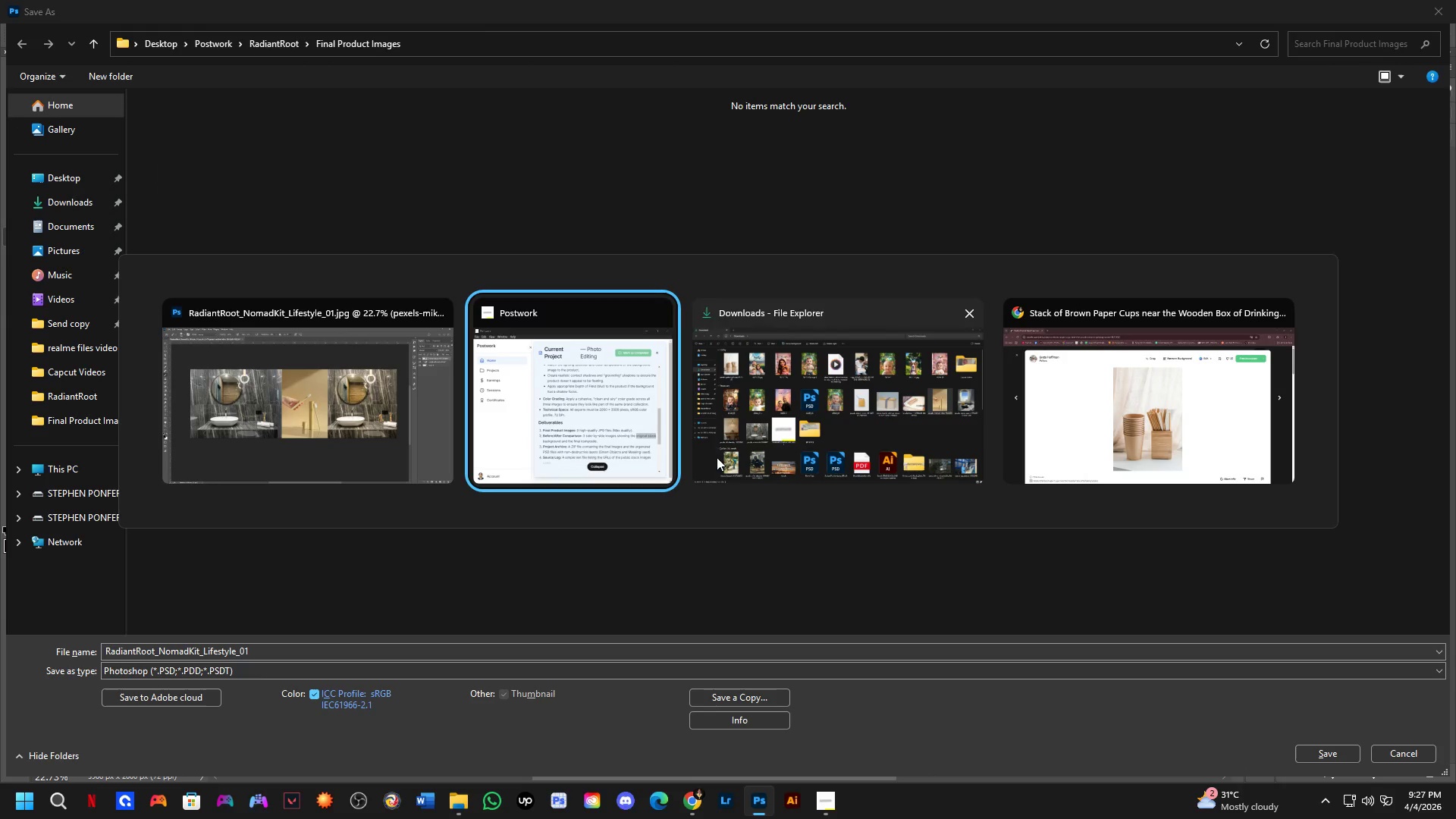 
left_click([580, 420])